 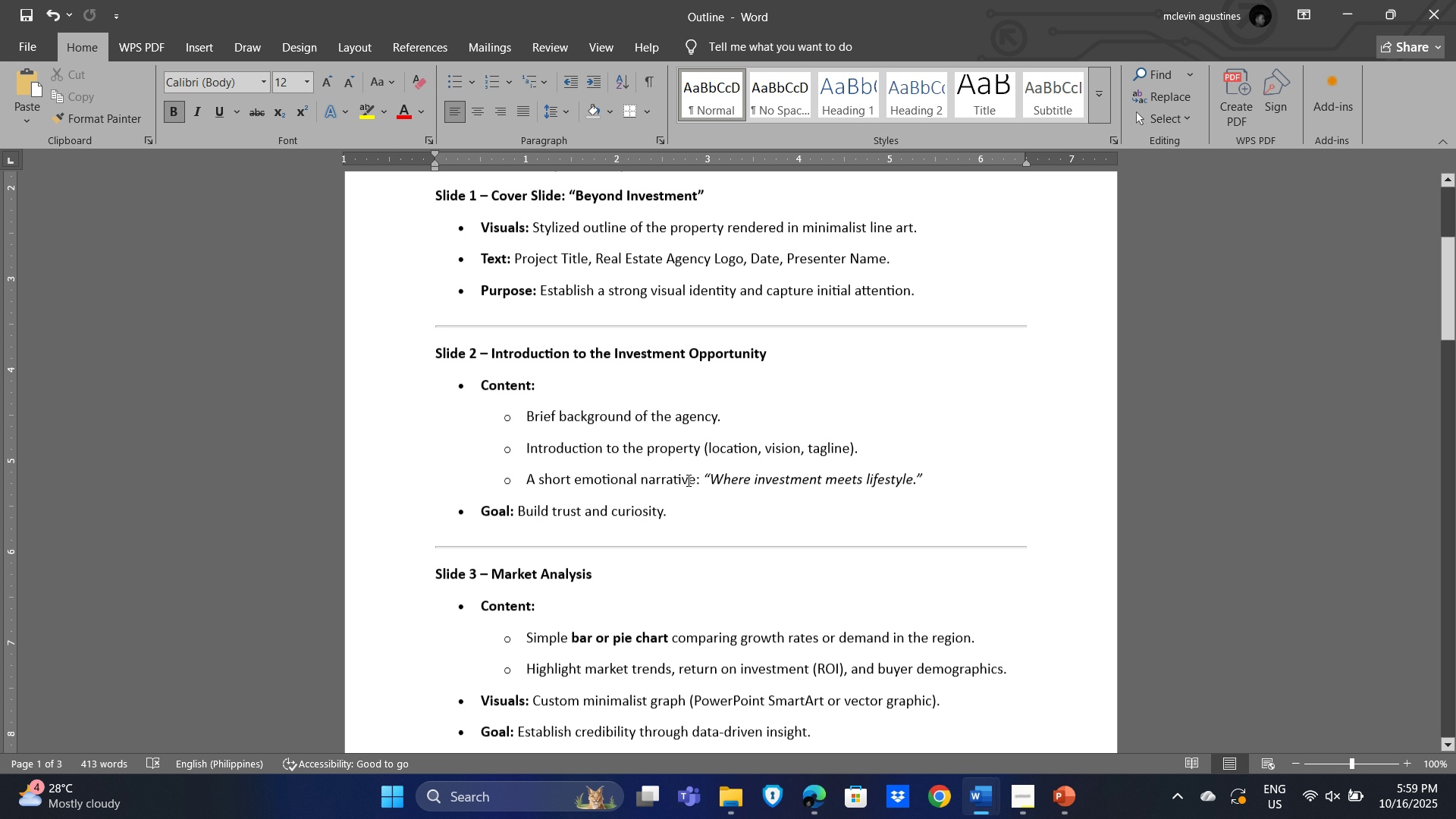 
key(Alt+Tab)
 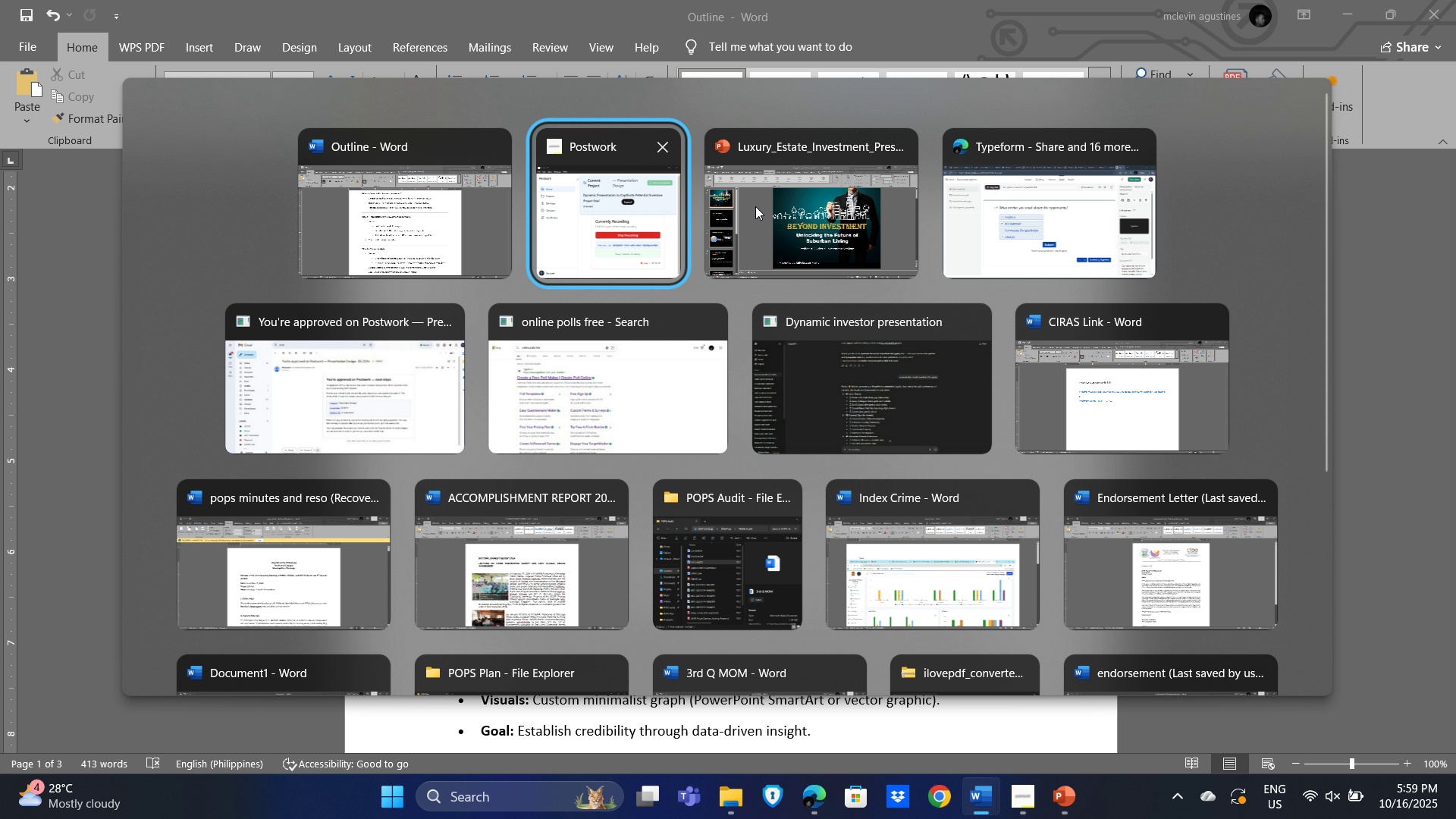 
left_click([808, 205])
 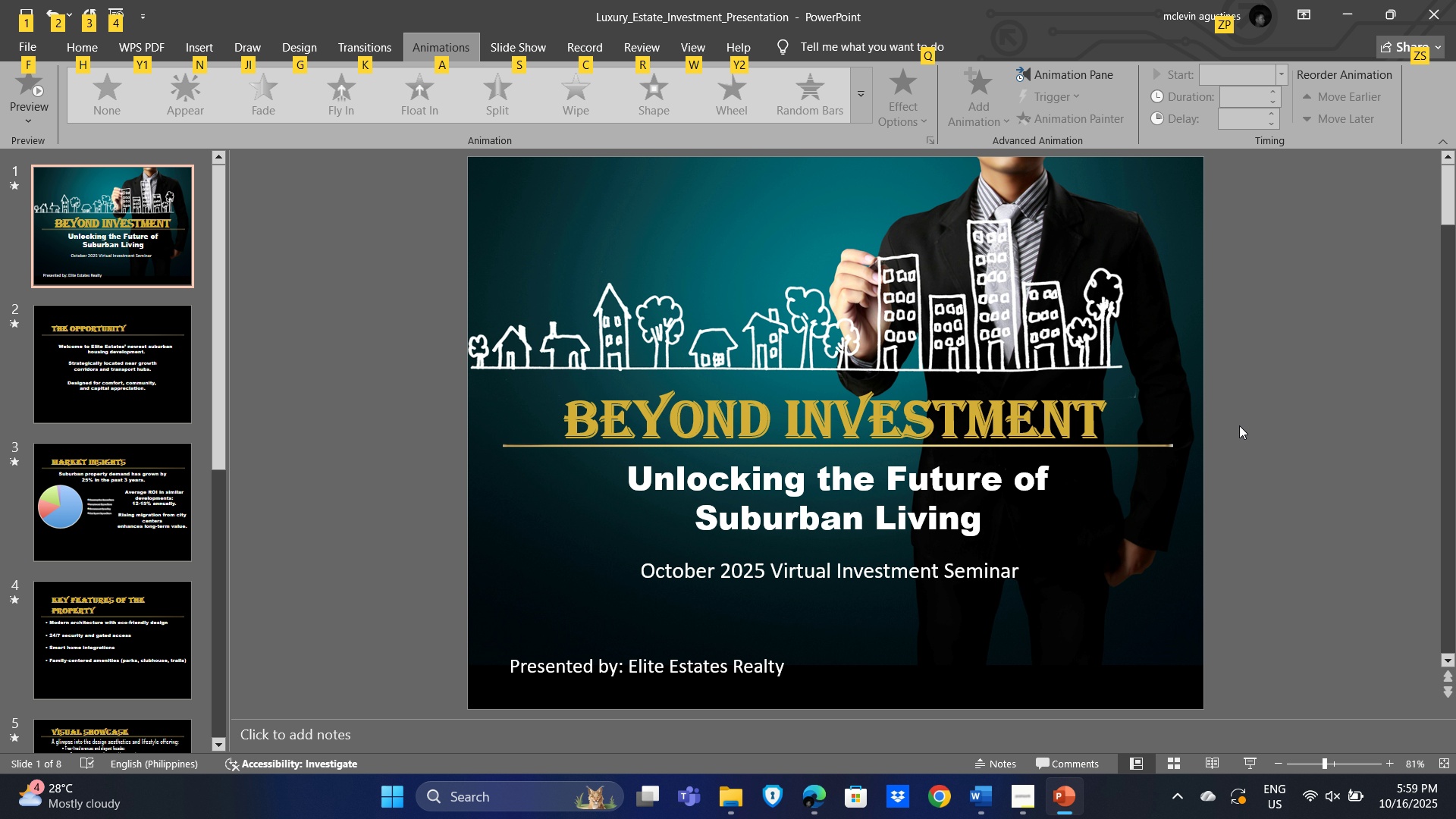 
left_click([1241, 429])
 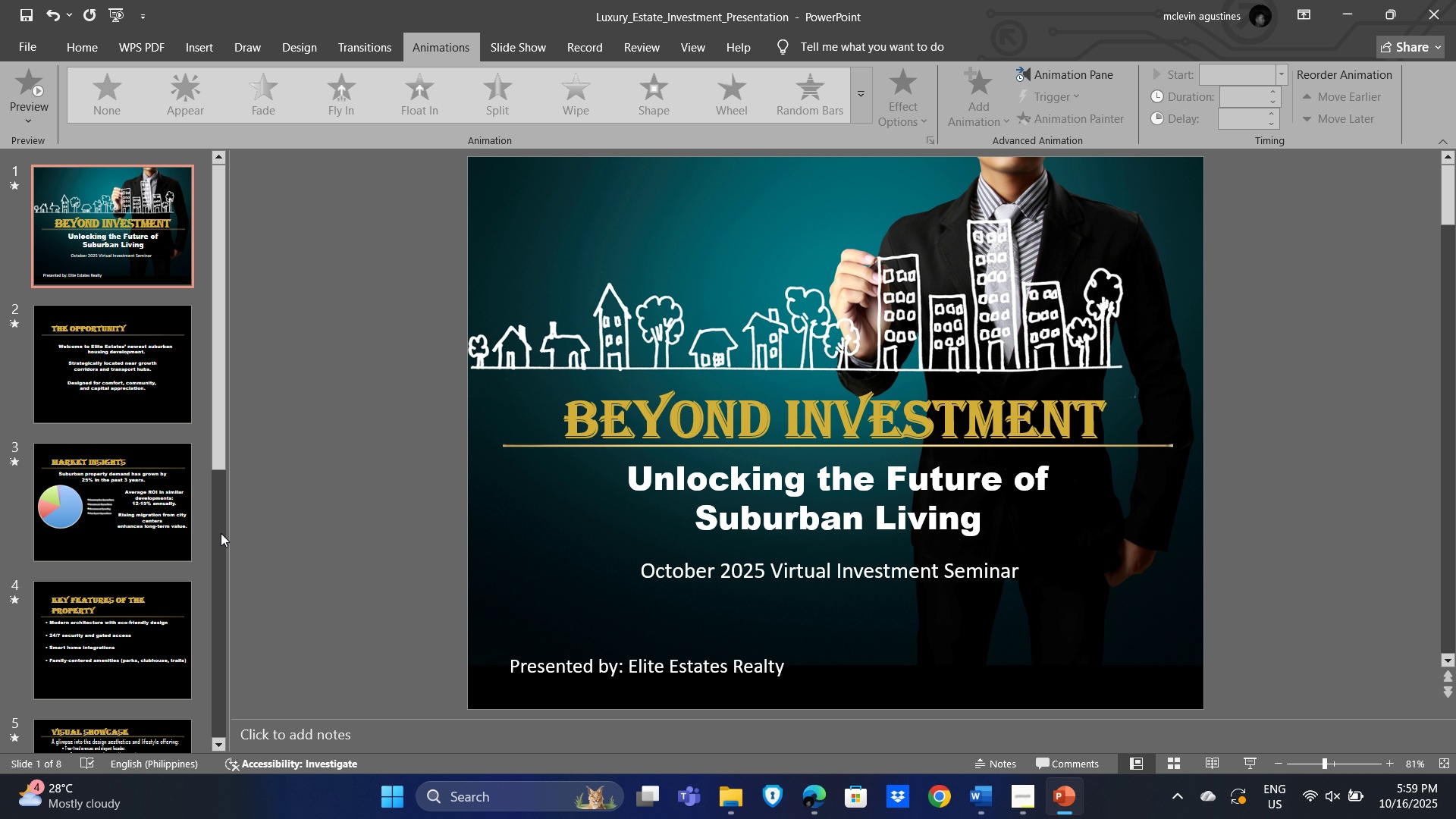 
scroll: coordinate [328, 496], scroll_direction: down, amount: 6.0
 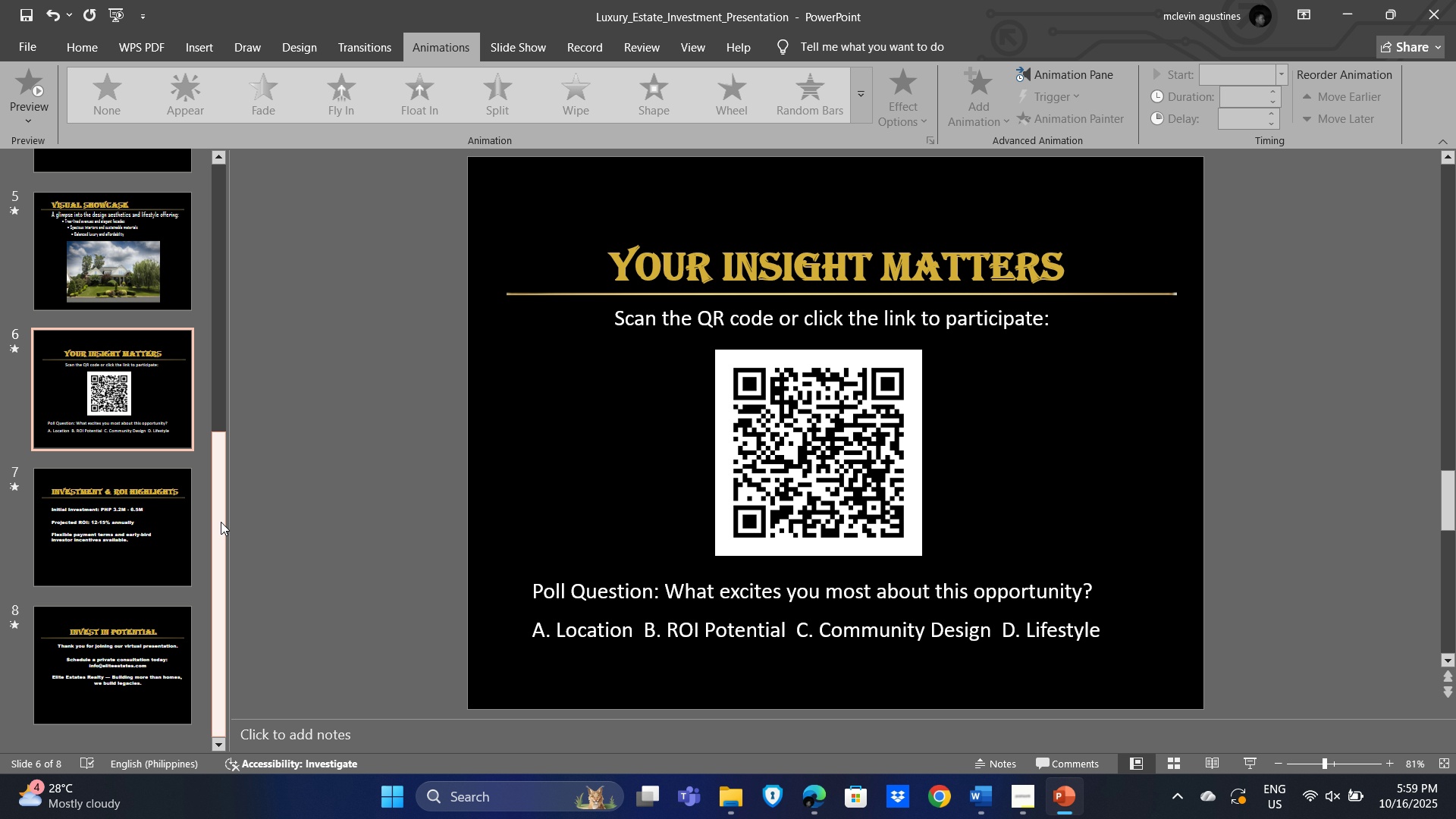 
left_click([345, 245])
 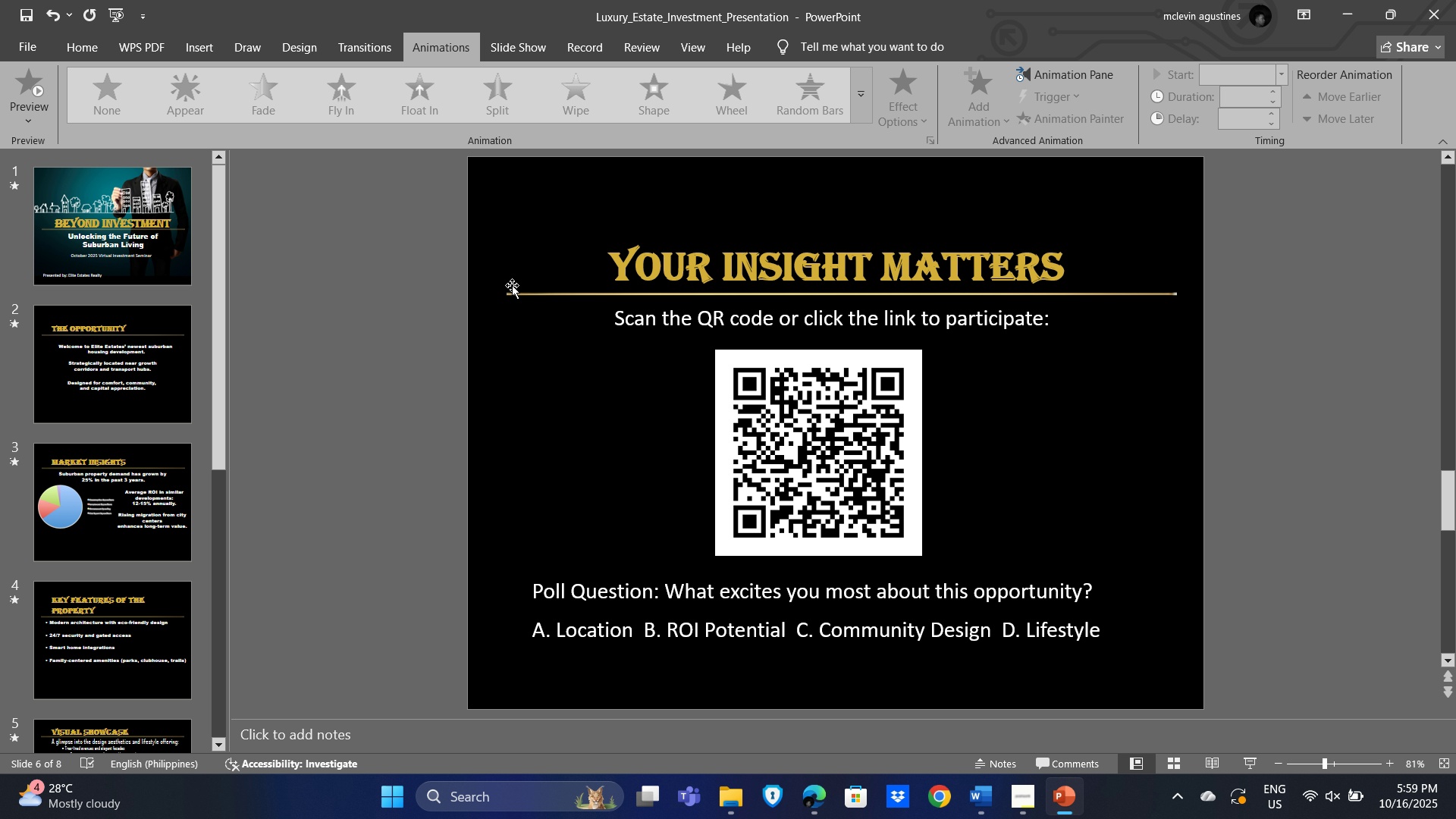 
wait(8.22)
 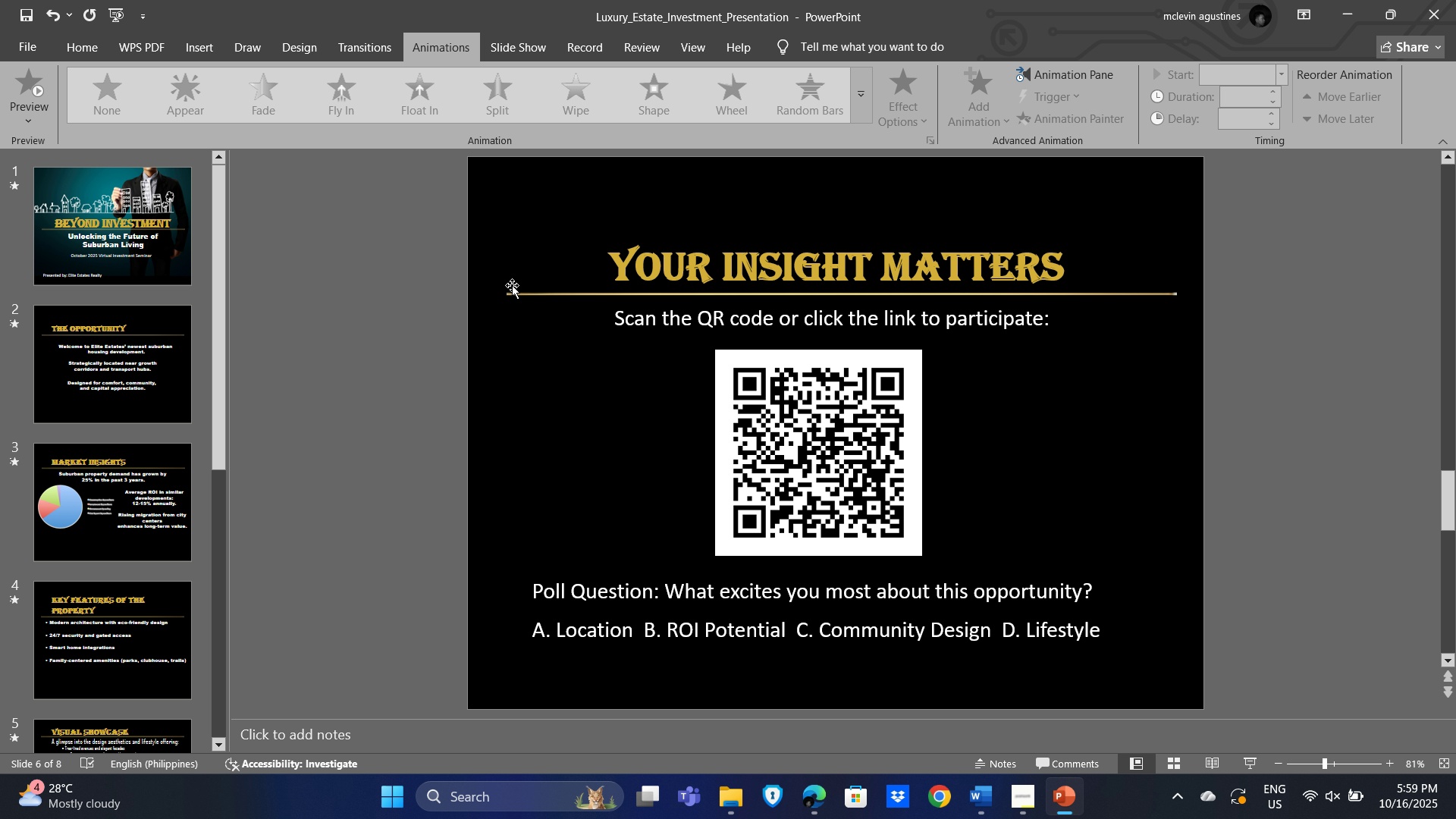 
left_click([1325, 420])
 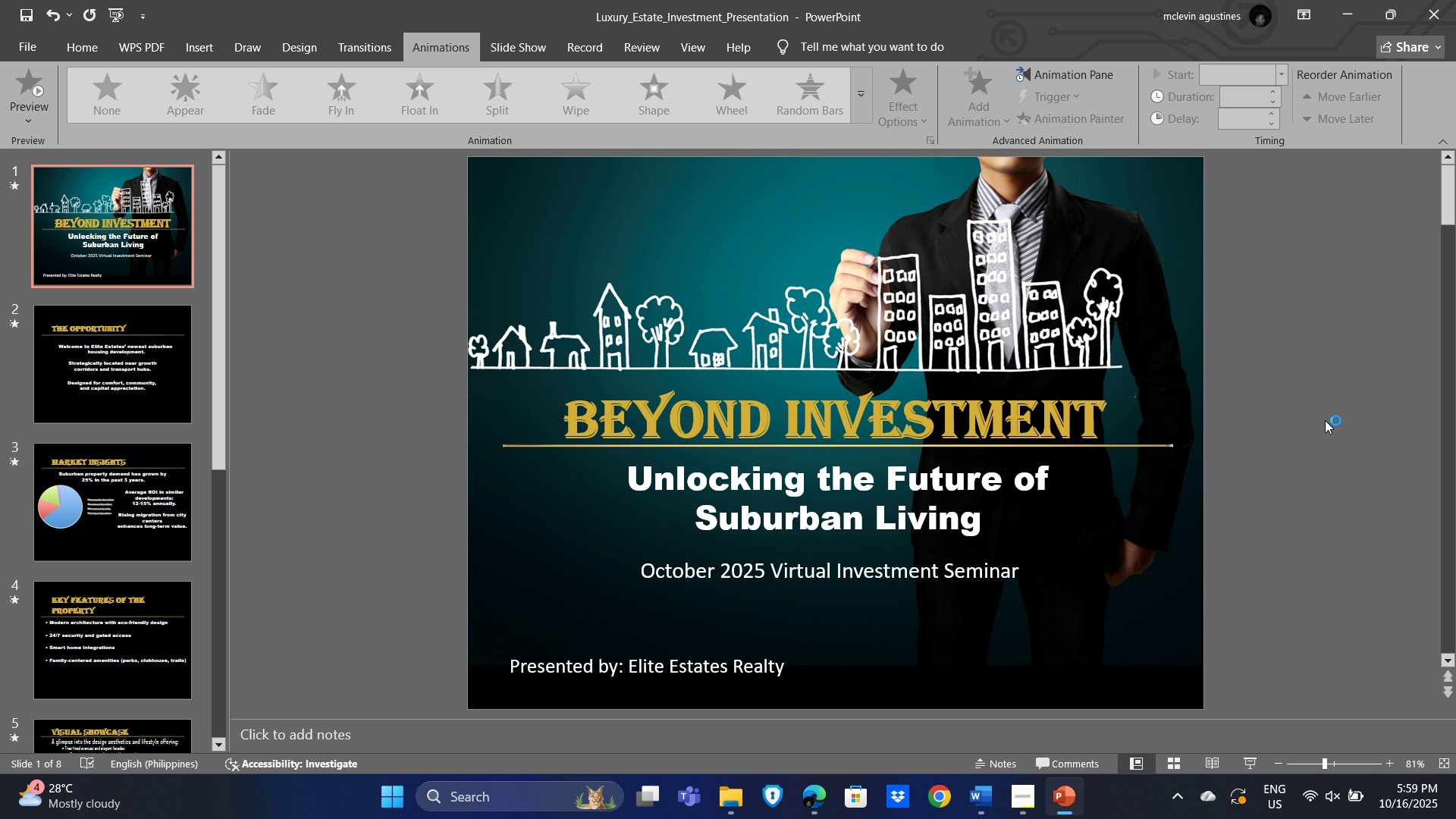 
wait(23.71)
 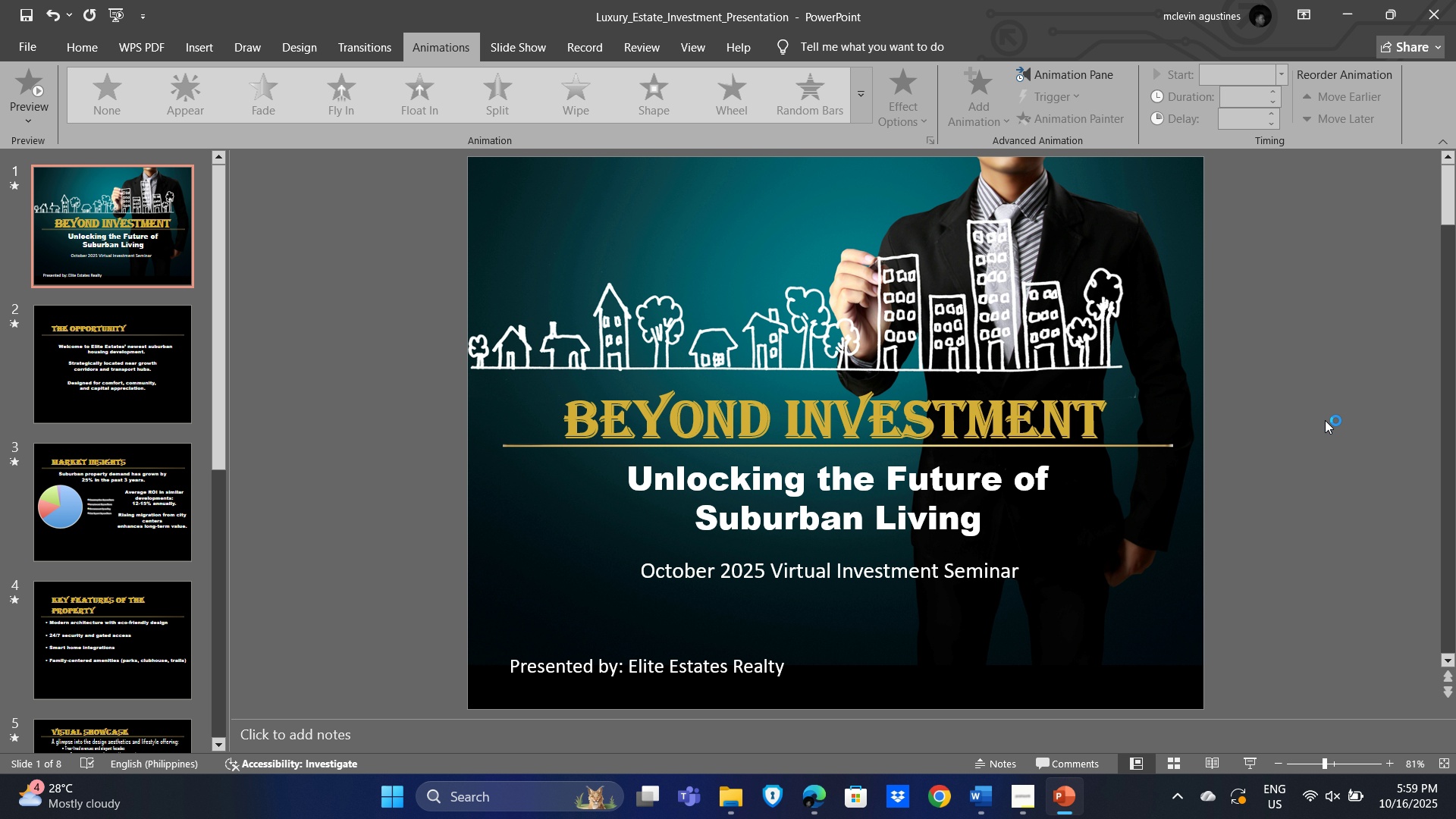 
key(Alt+Tab)
 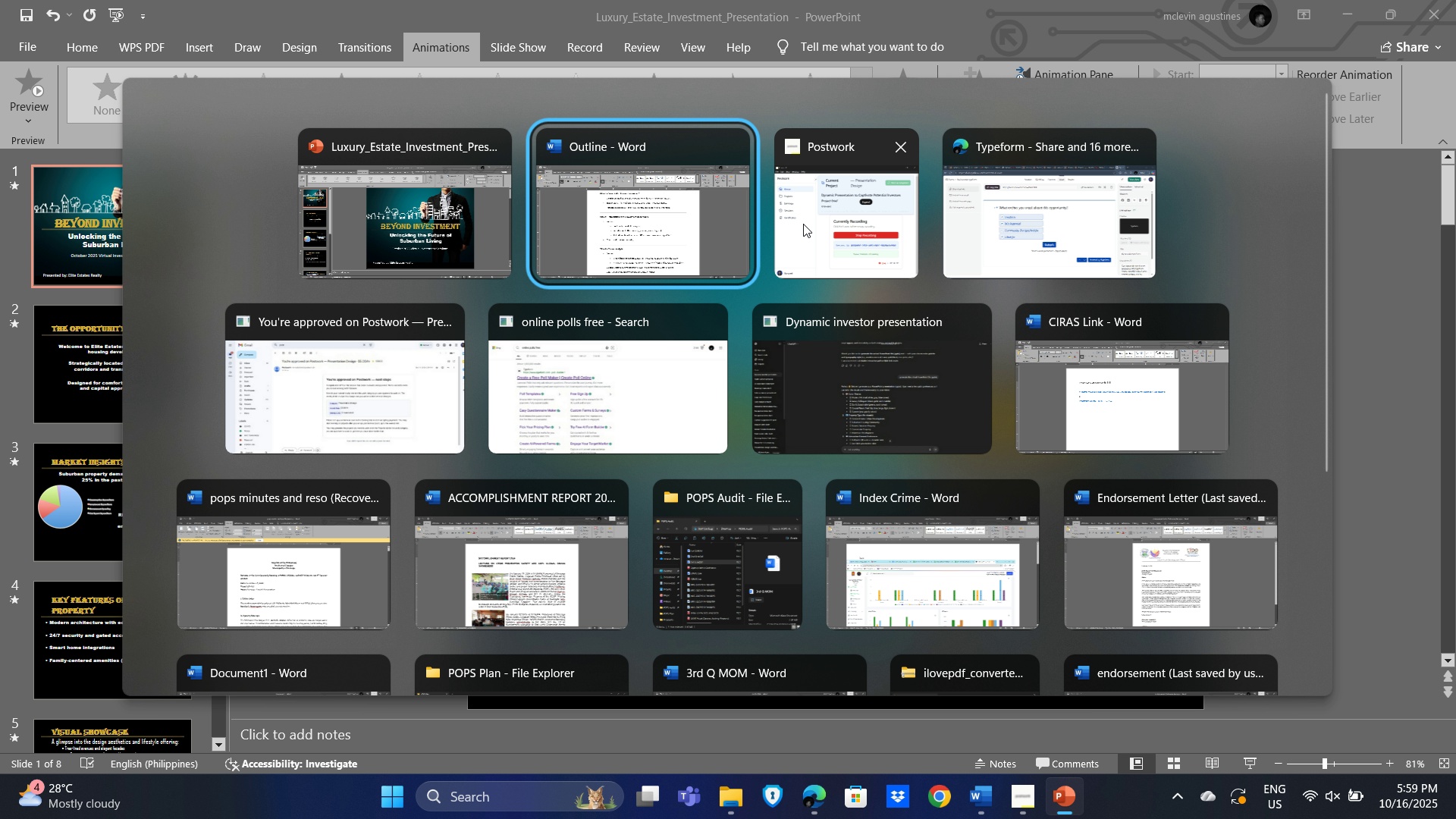 
left_click([844, 215])